 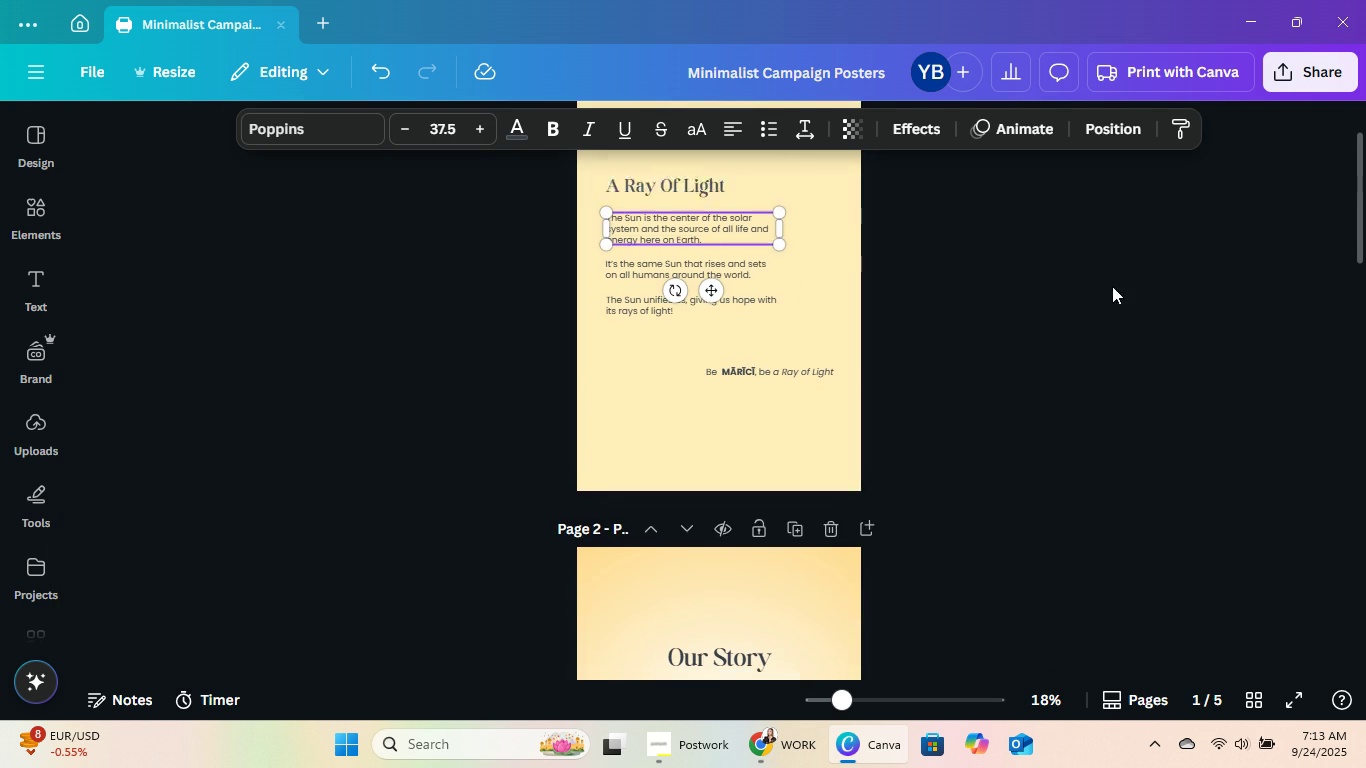 
scroll: coordinate [1111, 287], scroll_direction: down, amount: 5.0
 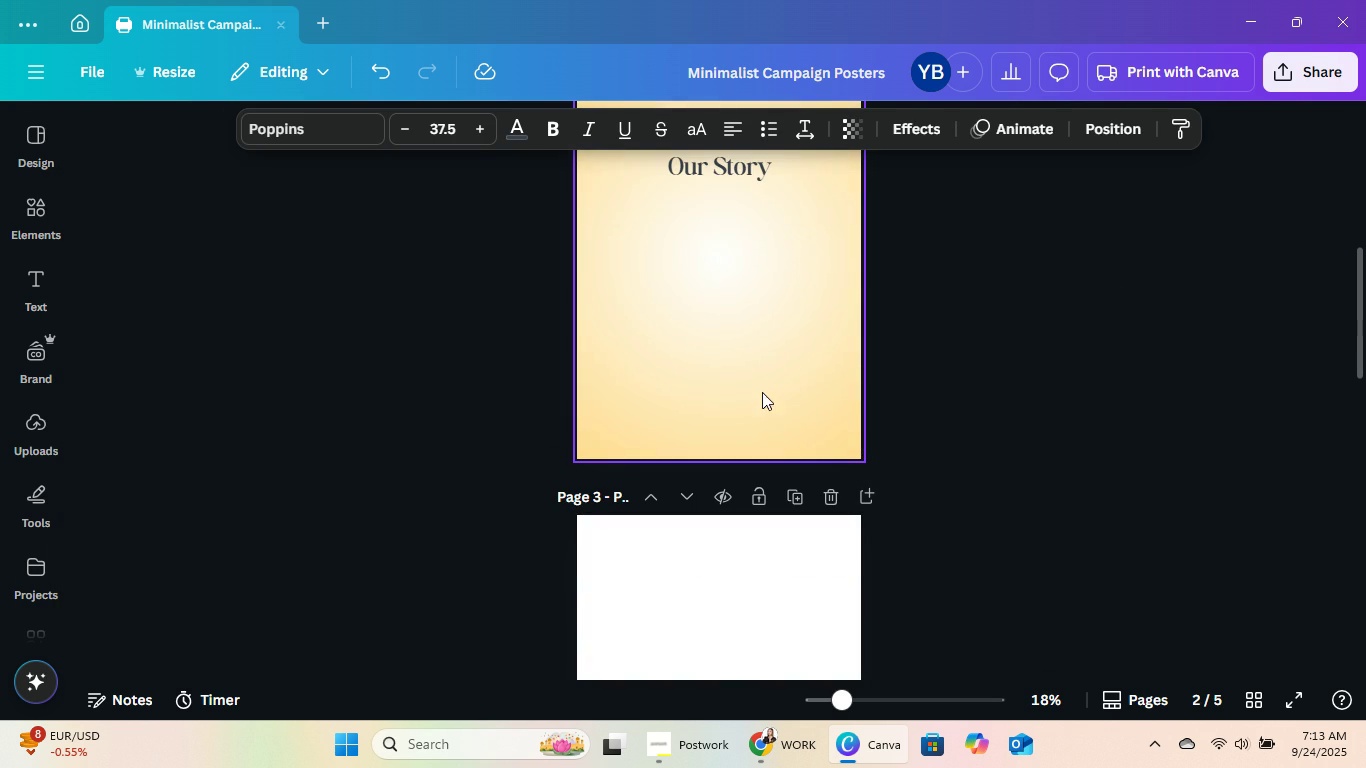 
left_click([762, 391])
 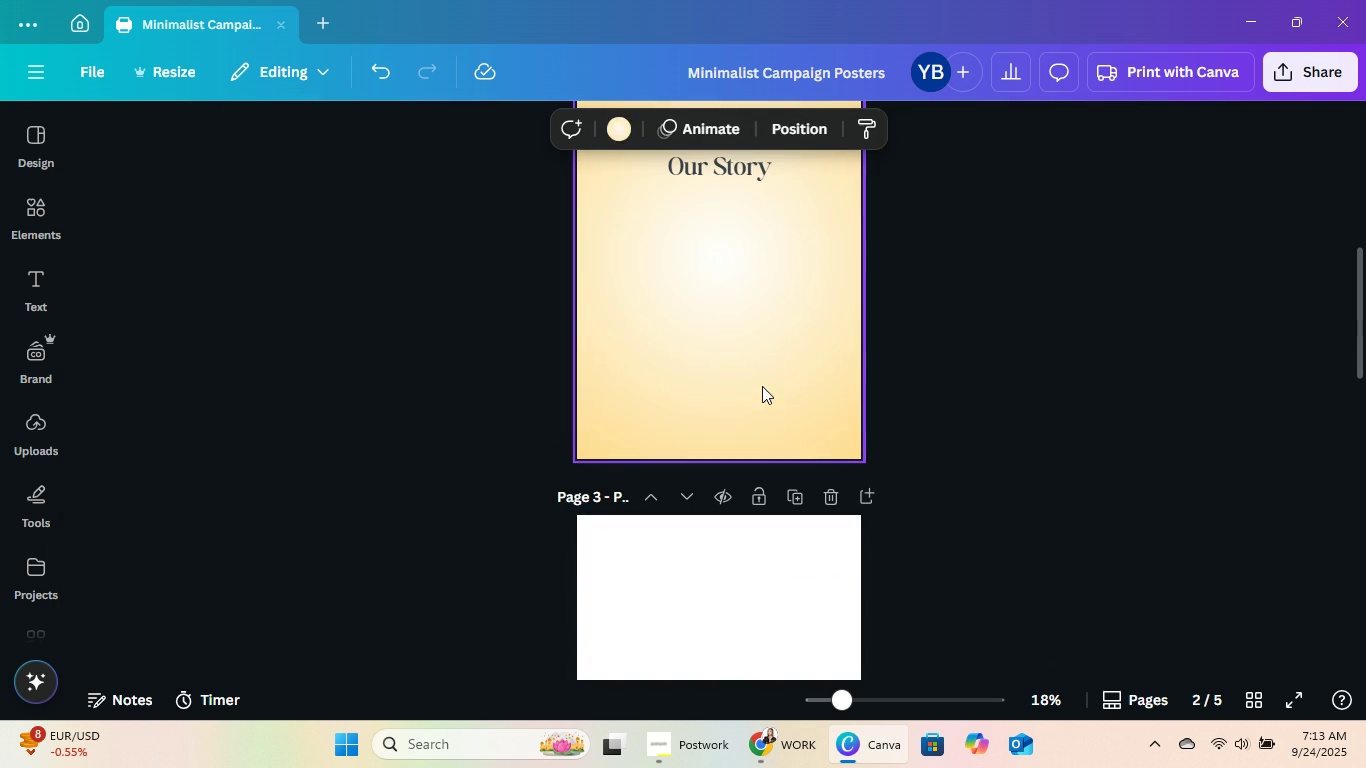 
key(Control+ControlLeft)
 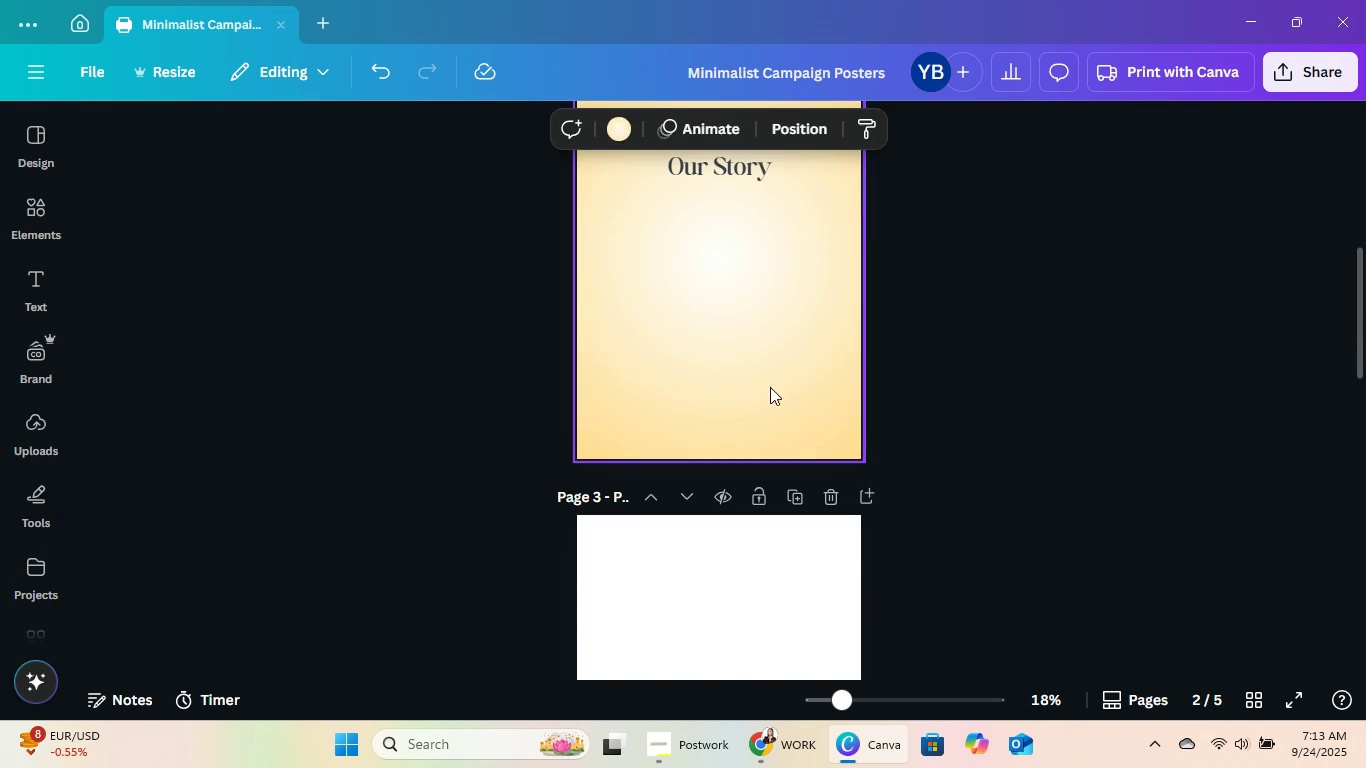 
key(Control+V)
 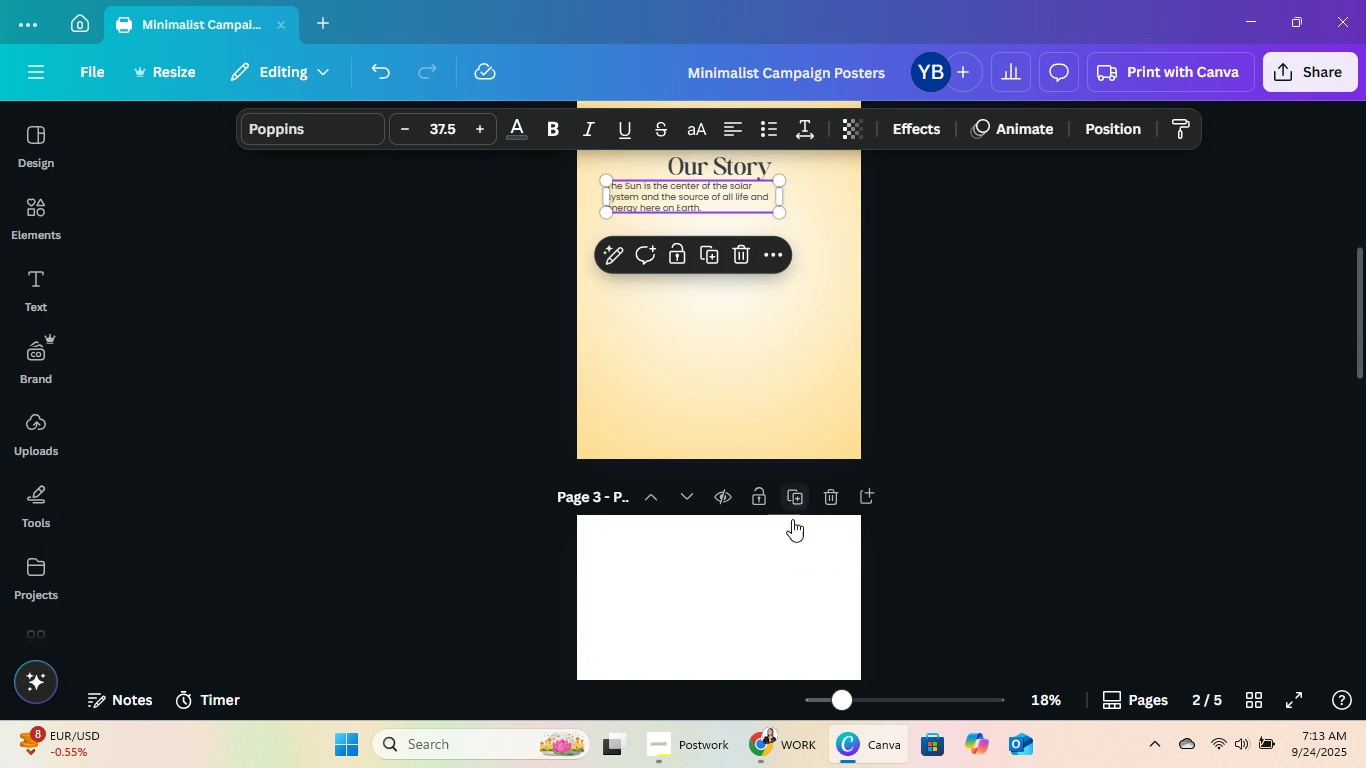 
scroll: coordinate [886, 450], scroll_direction: up, amount: 6.0
 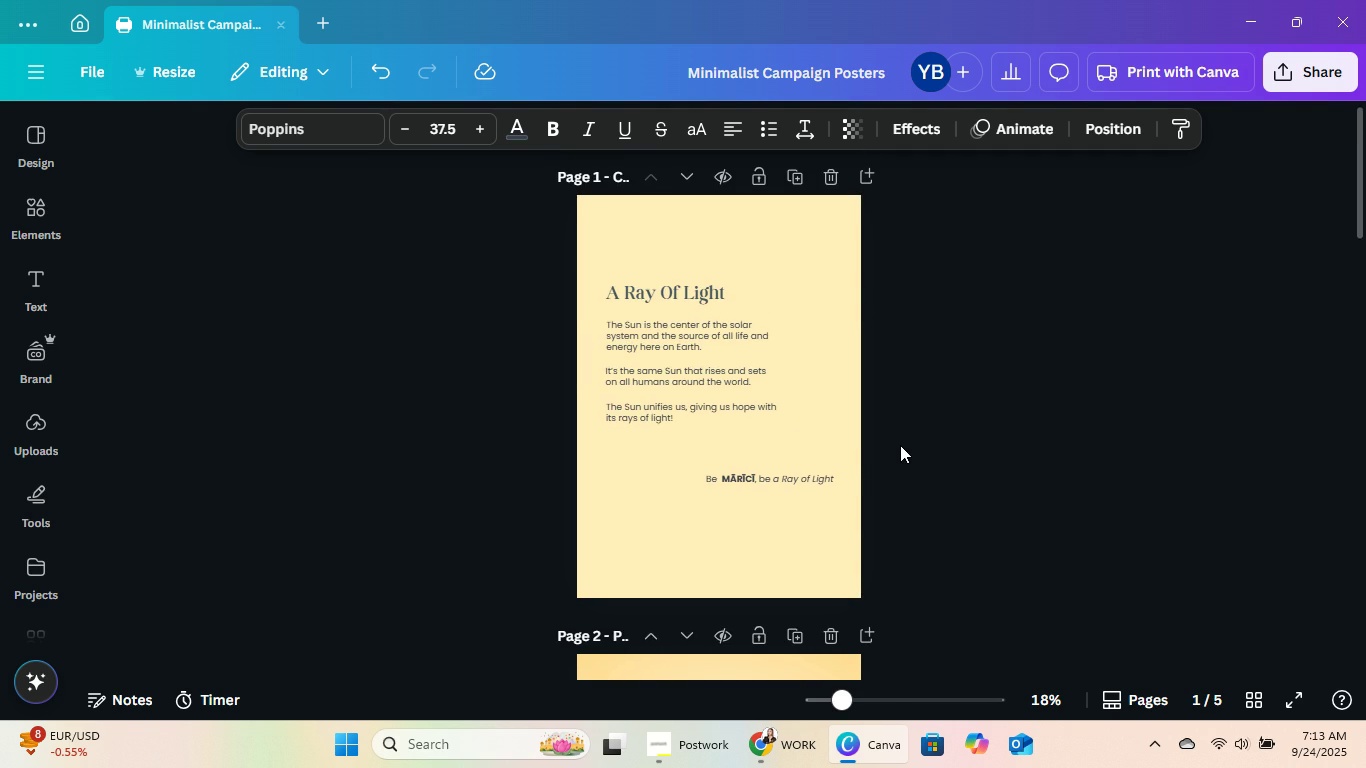 
scroll: coordinate [902, 467], scroll_direction: down, amount: 4.0